 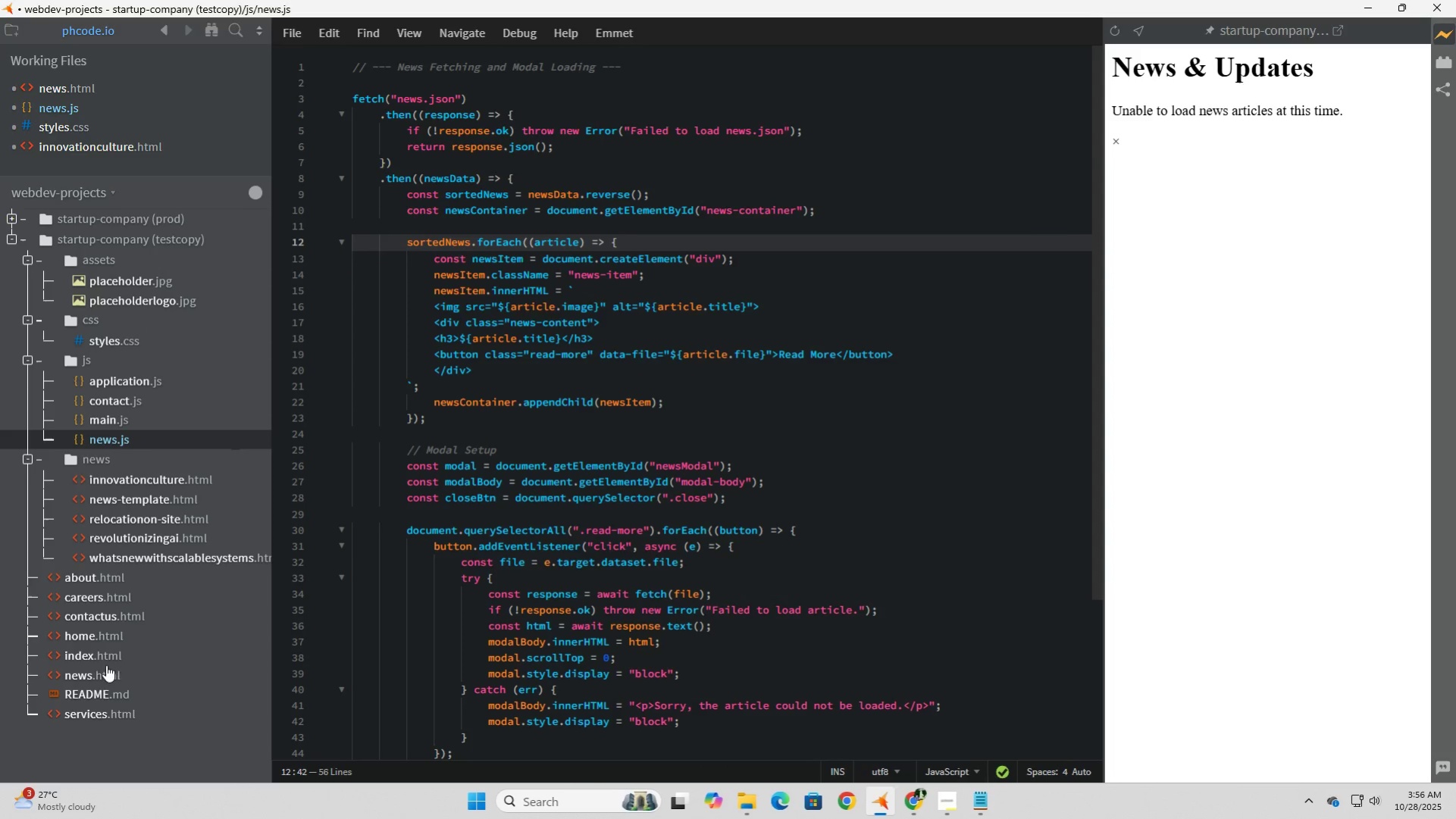 
left_click([89, 671])
 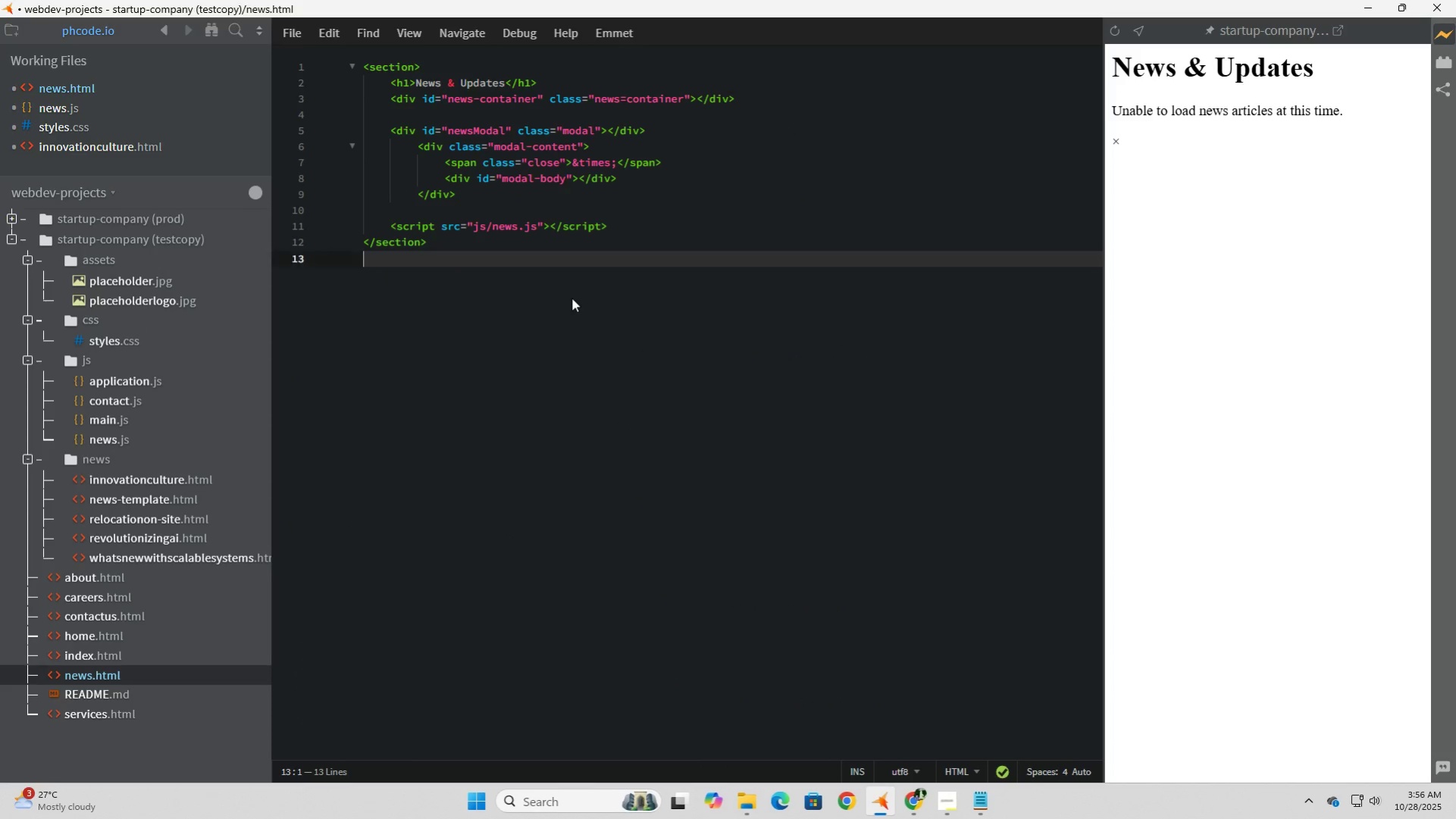 
left_click([571, 298])
 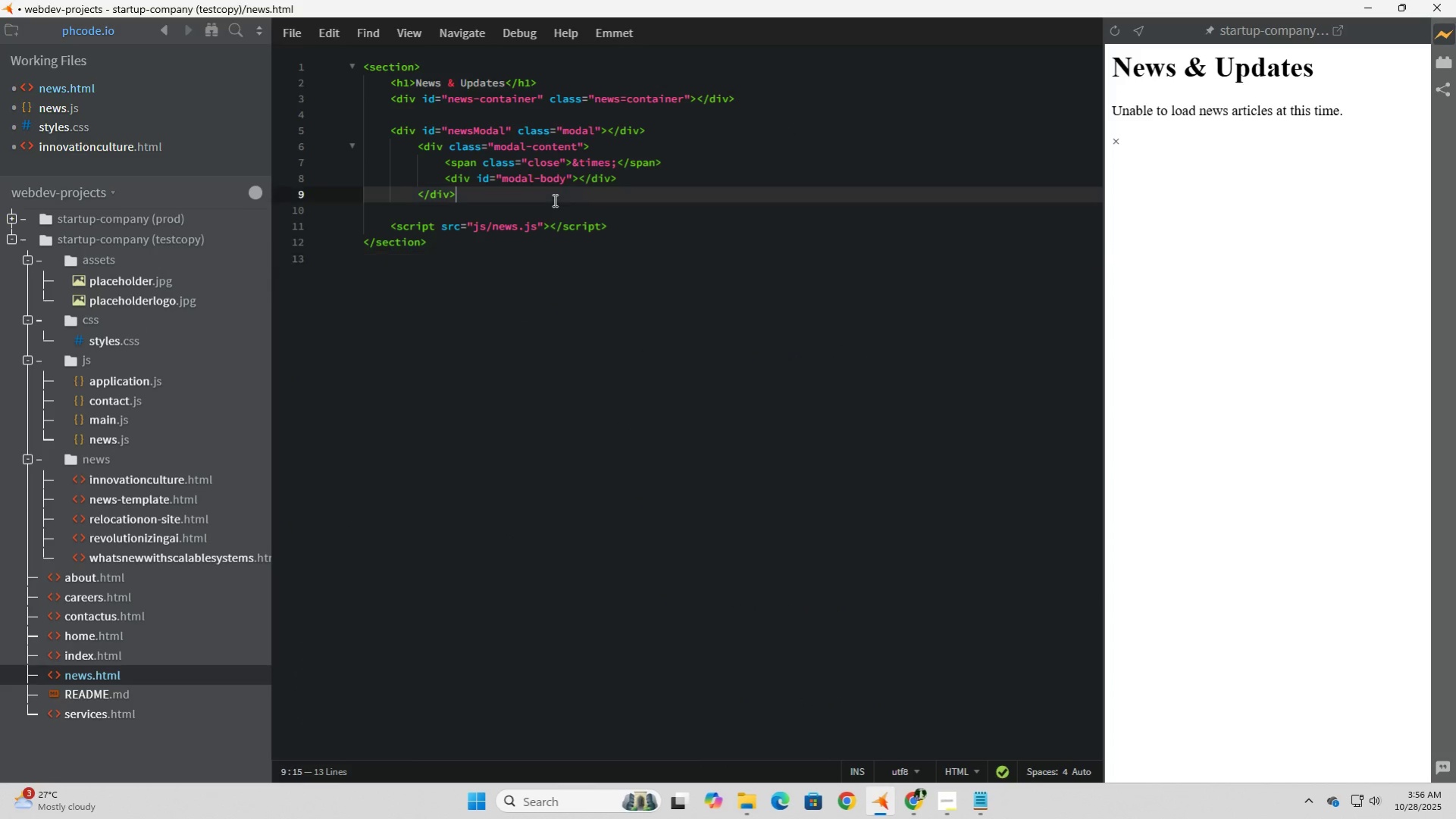 
left_click([553, 200])
 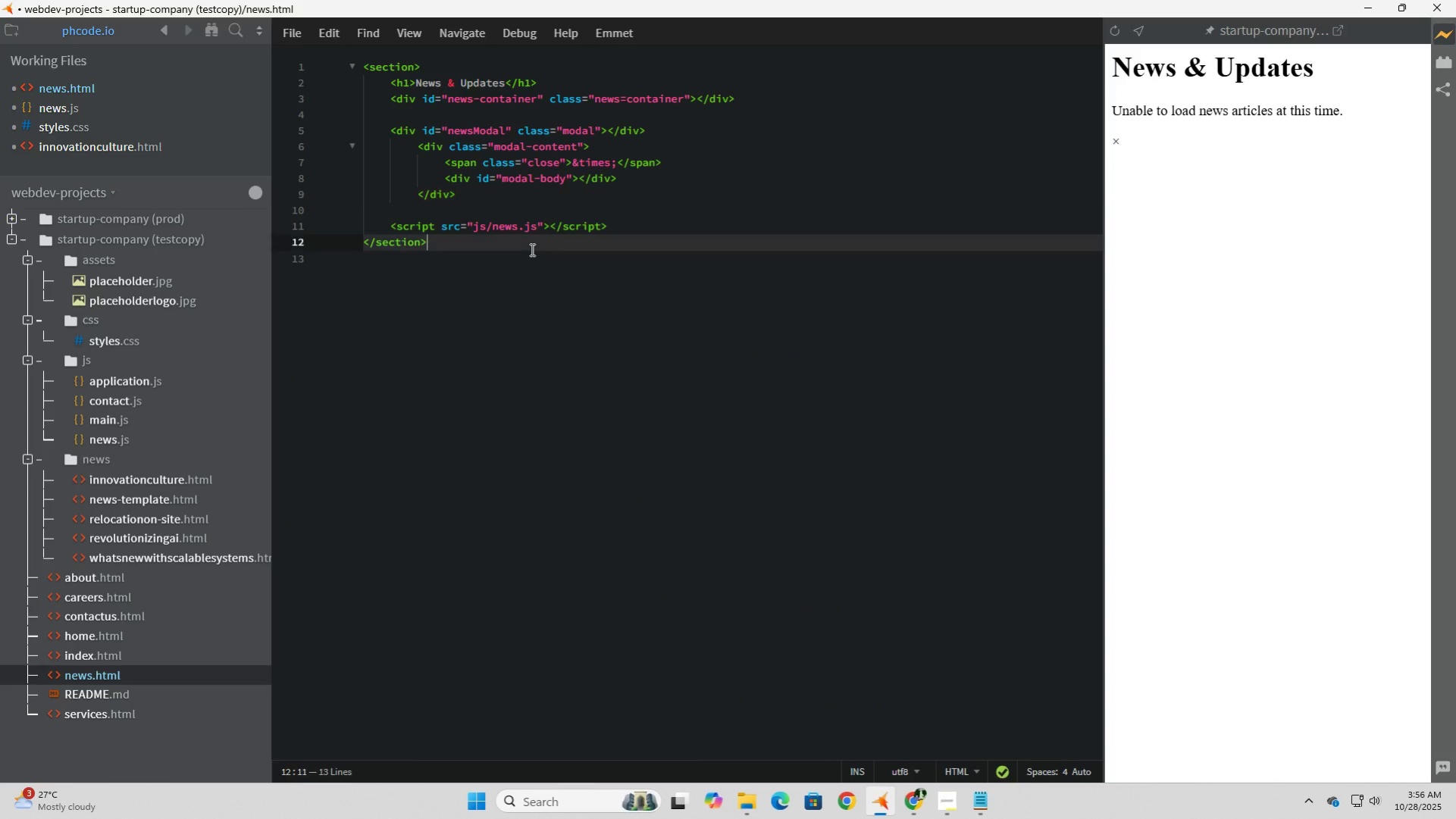 
left_click([531, 249])
 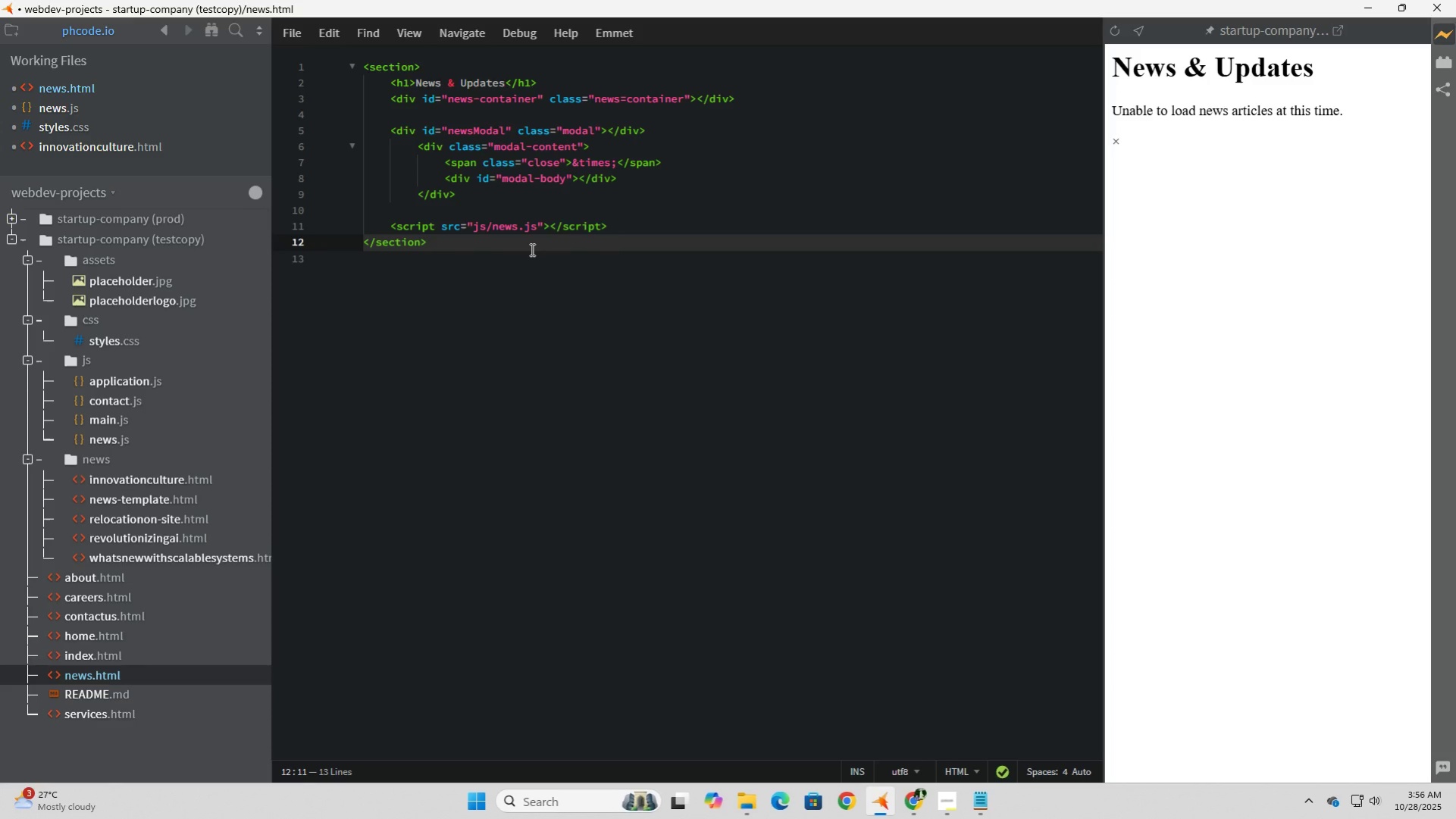 
wait(8.95)
 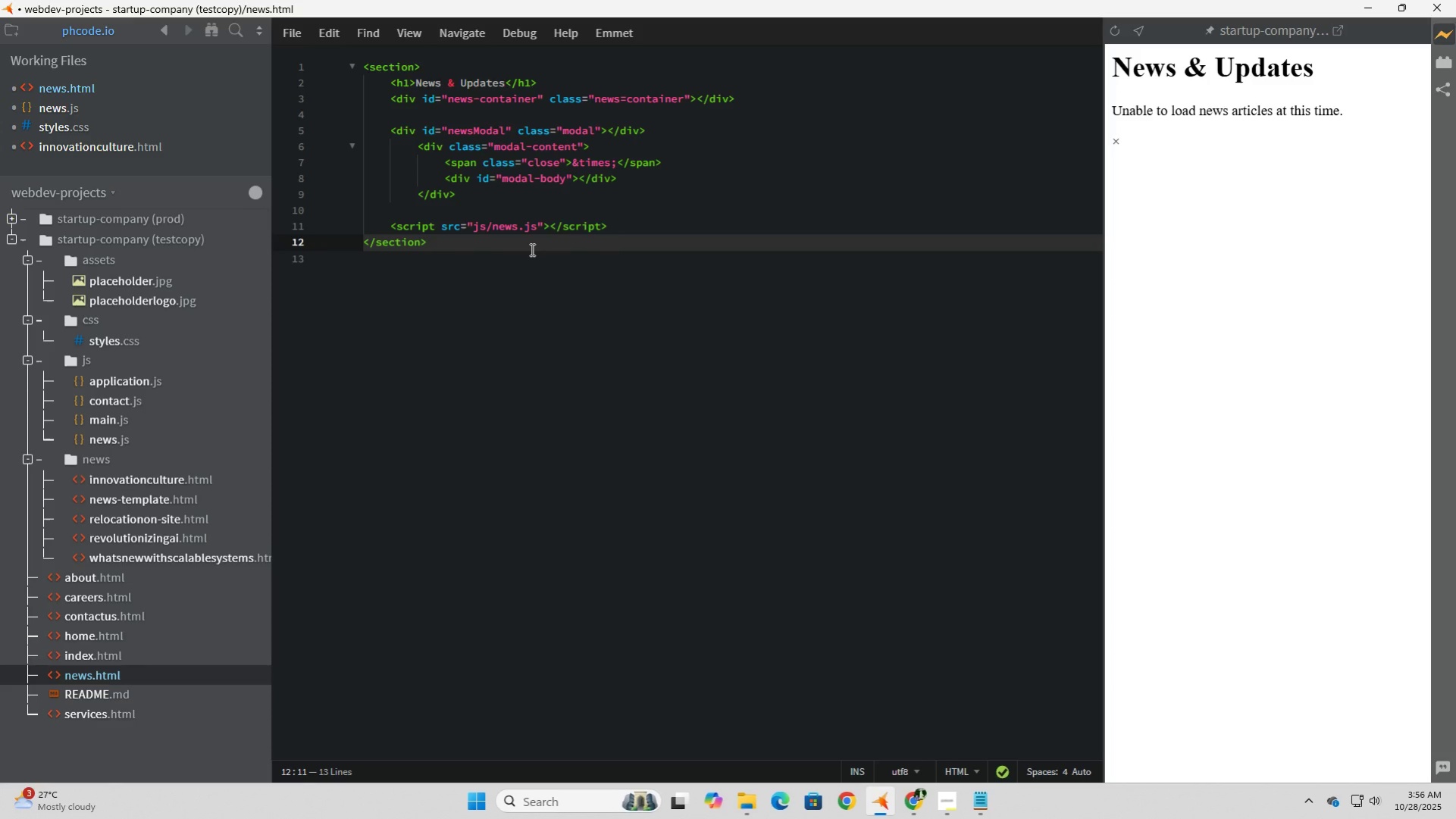 
left_click([96, 345])
 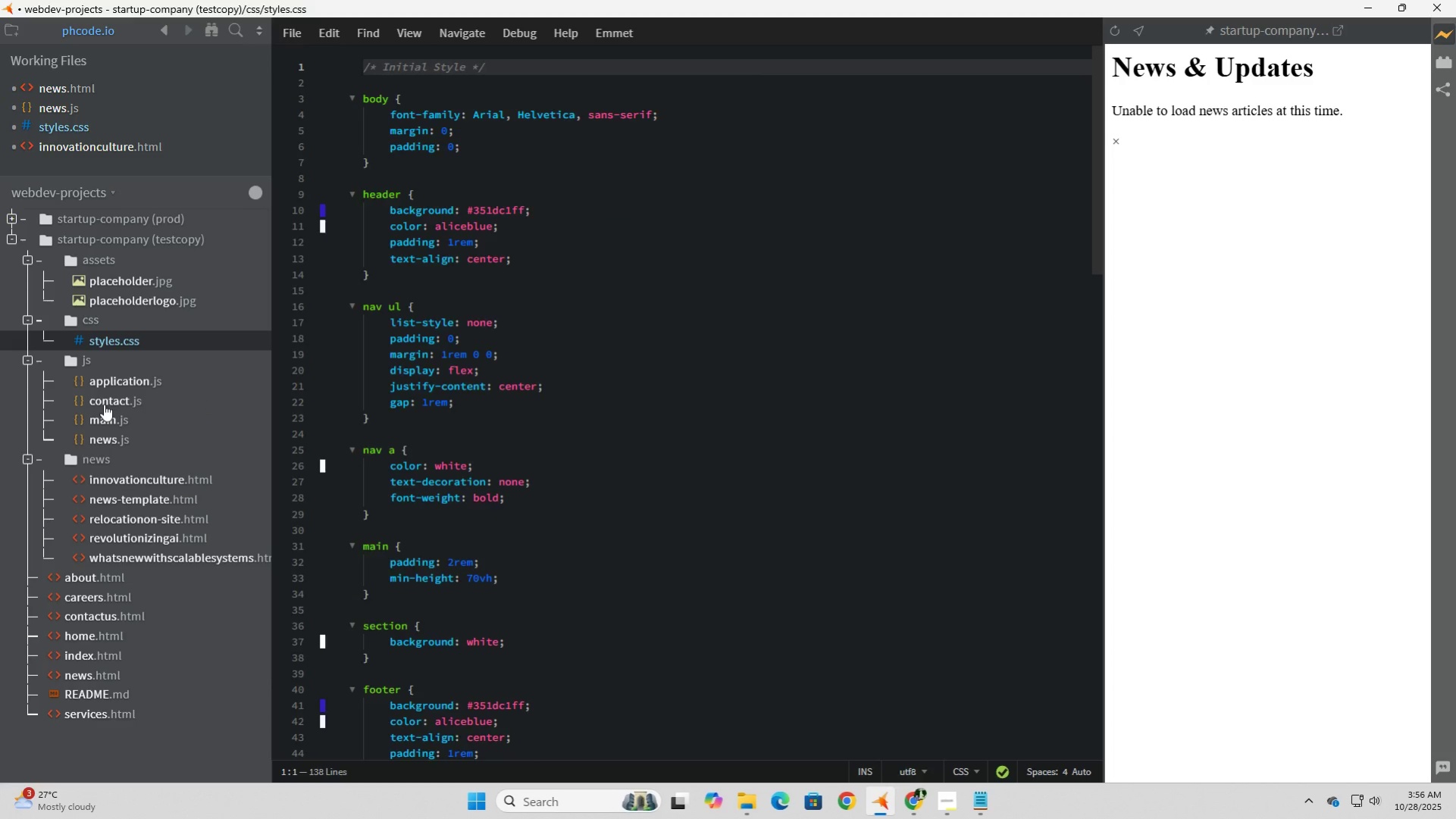 
left_click([104, 404])
 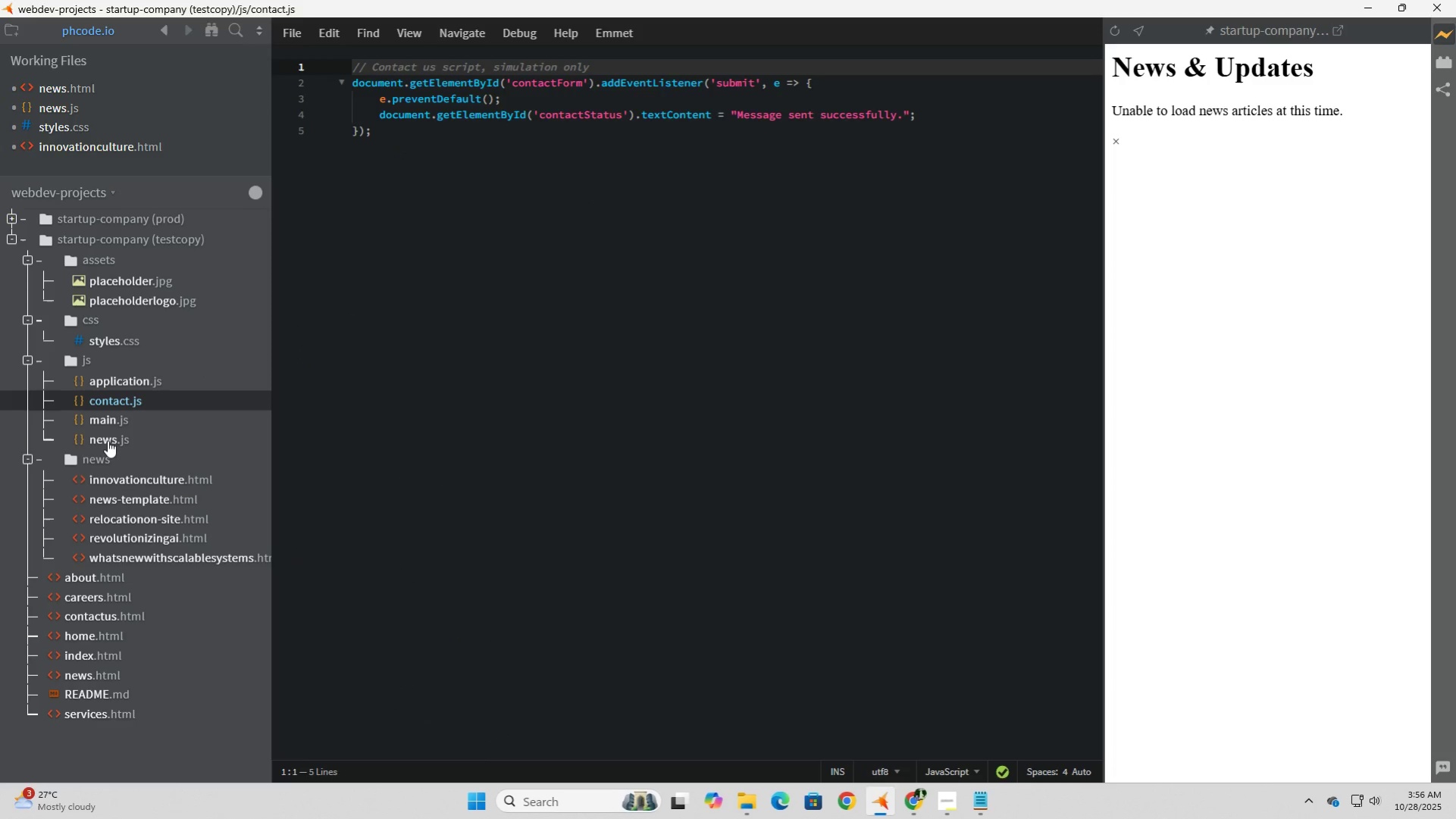 
left_click([108, 440])
 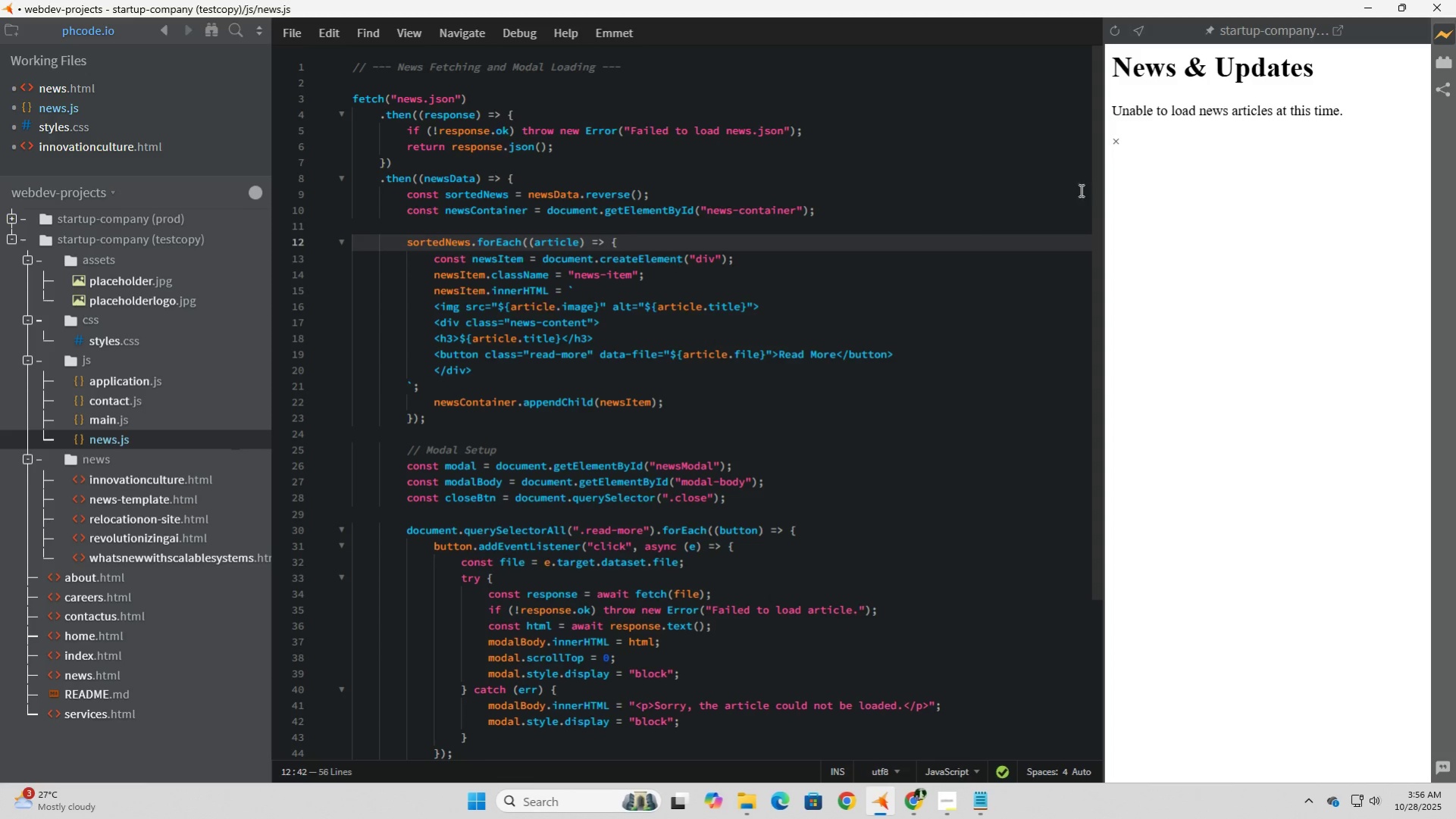 
left_click([1219, 140])
 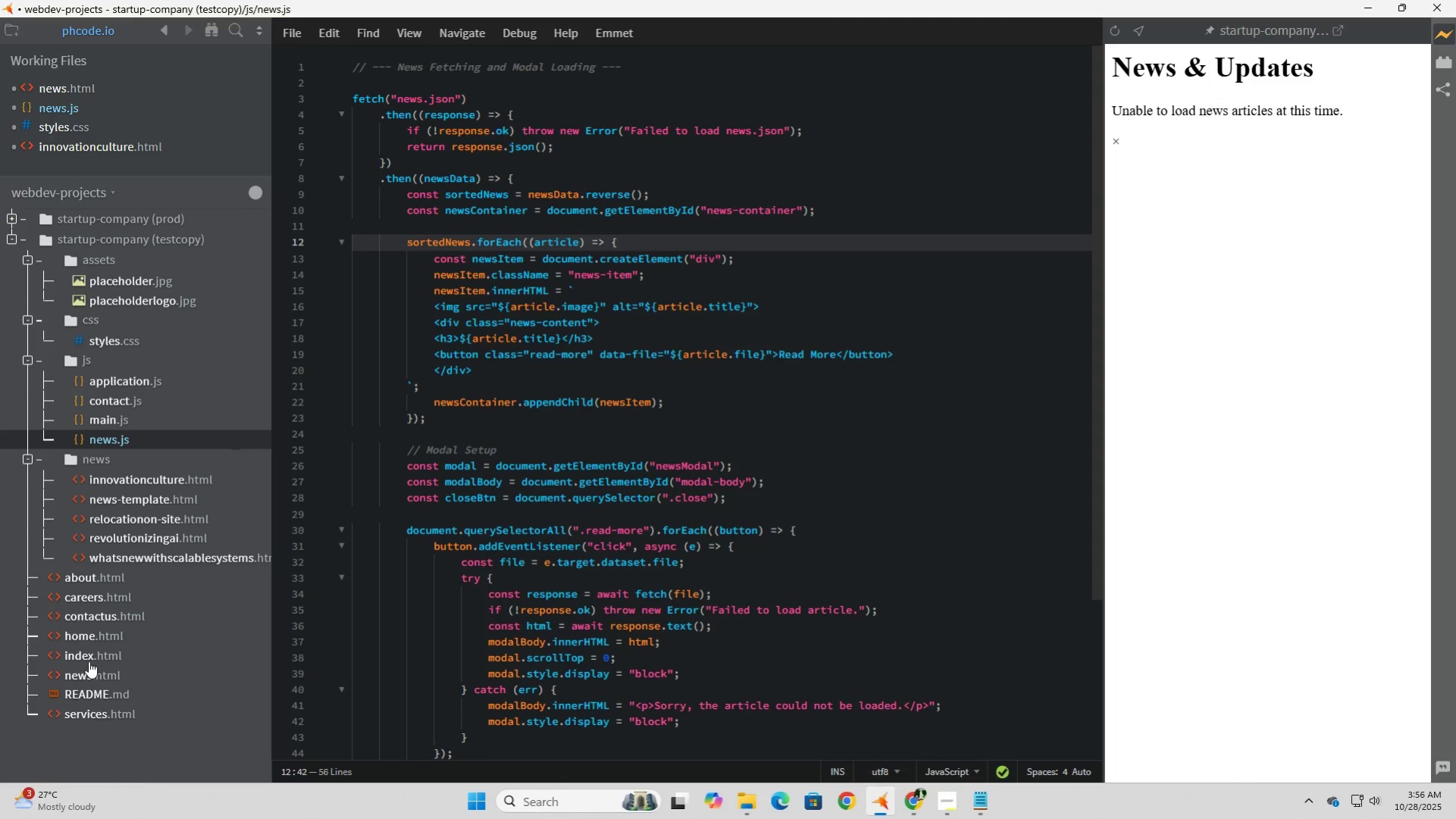 
left_click([88, 658])
 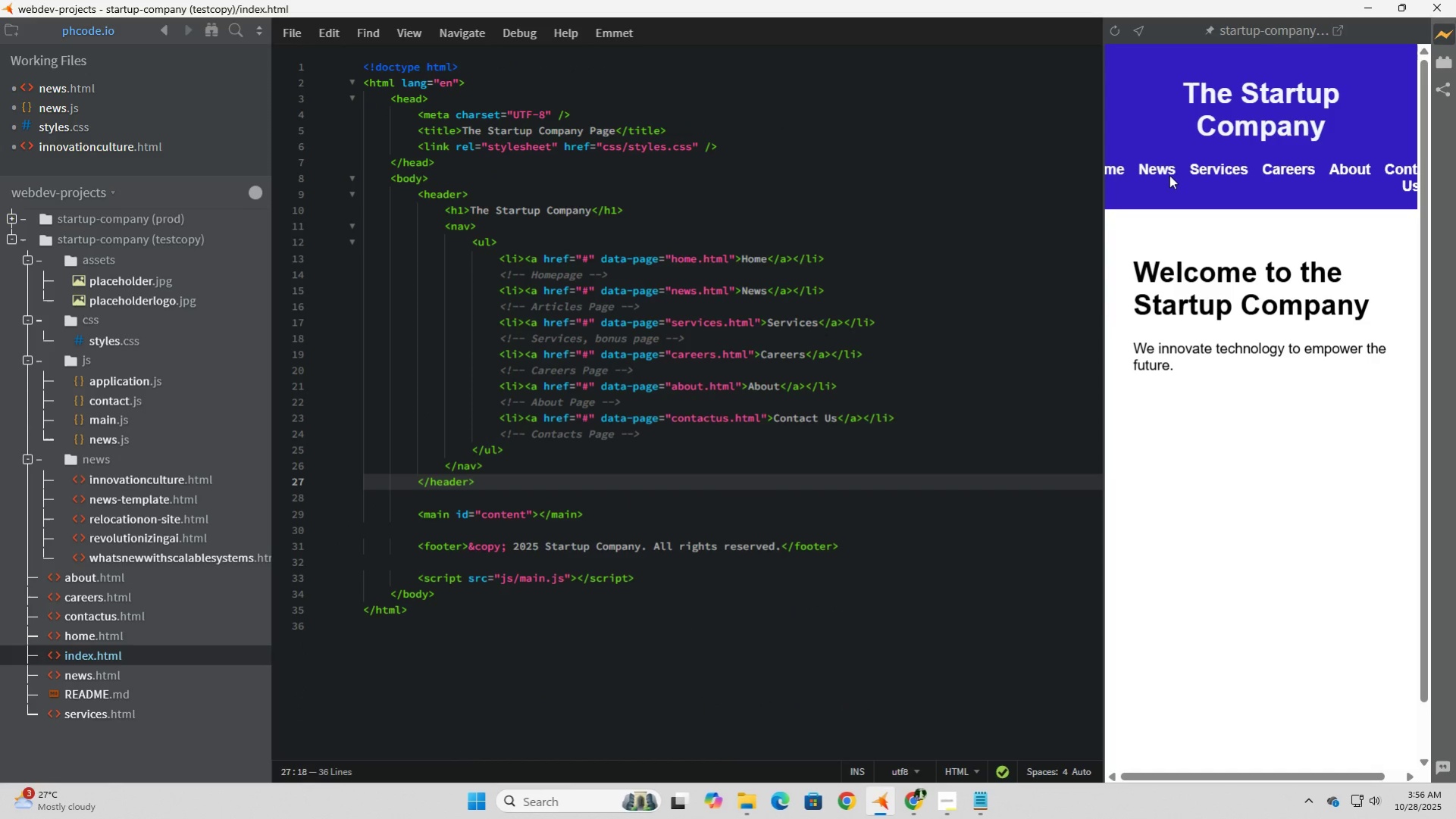 
left_click([1156, 175])
 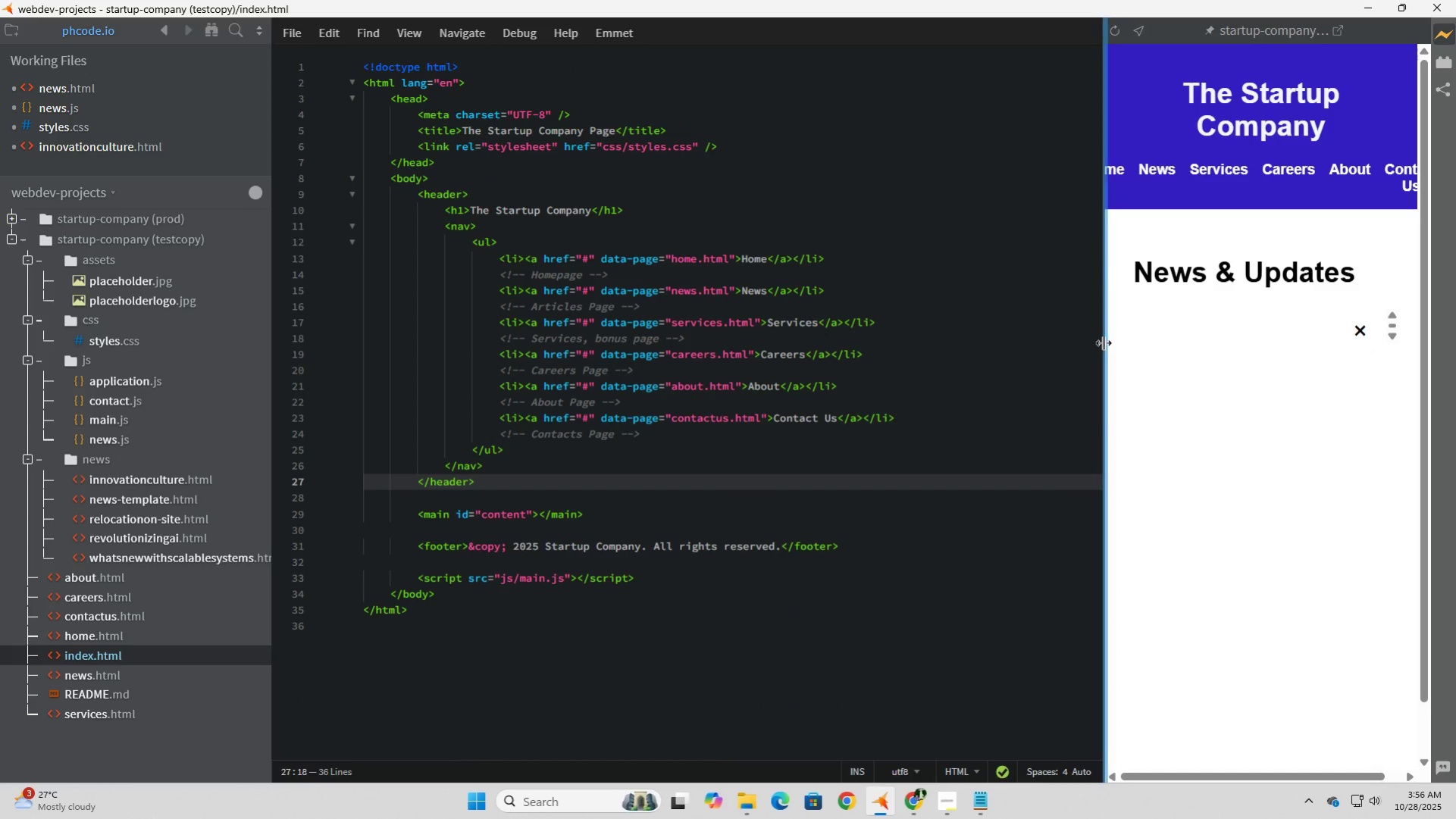 
left_click_drag(start_coordinate=[1103, 342], to_coordinate=[928, 326])
 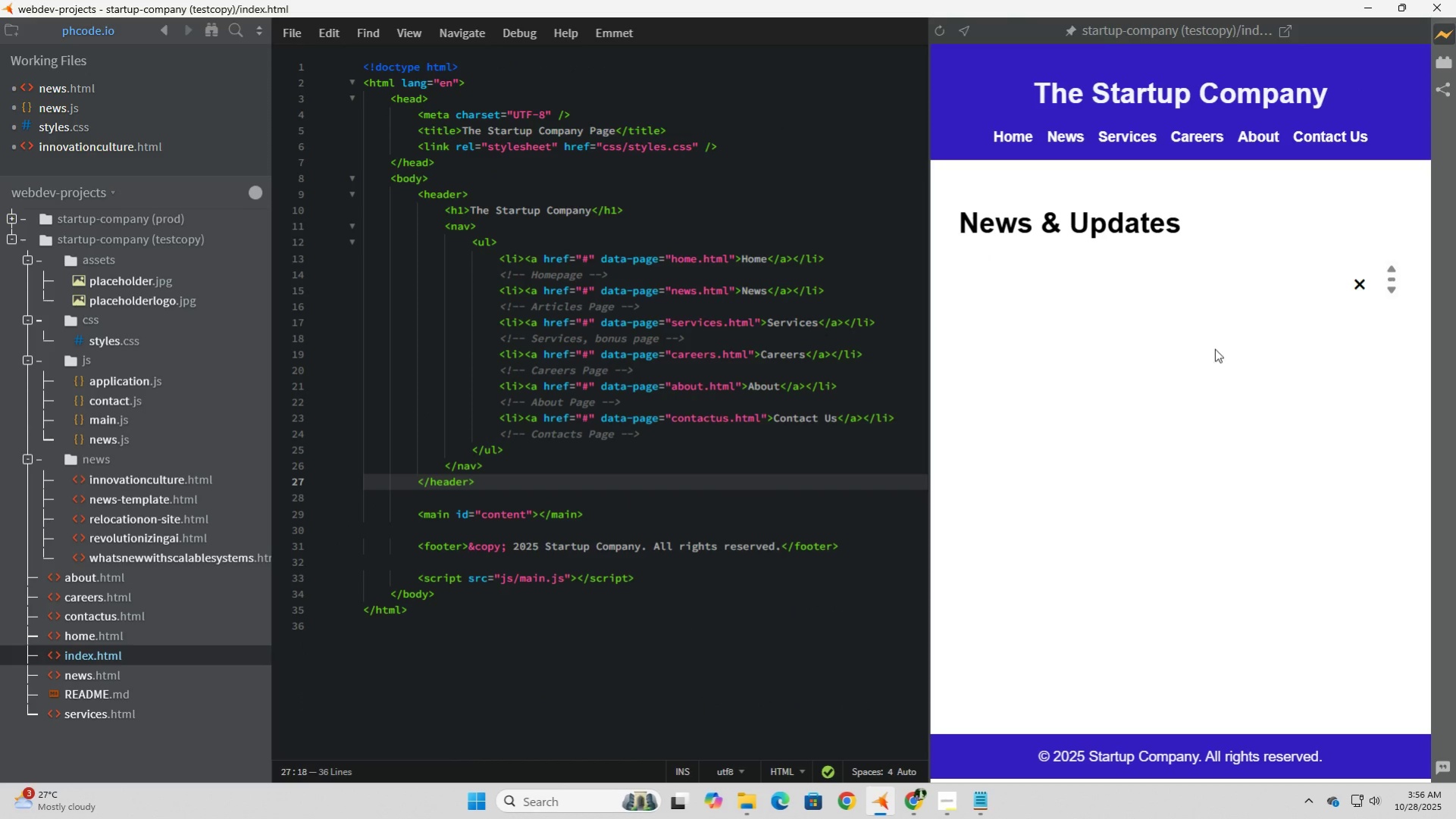 
left_click([1175, 362])
 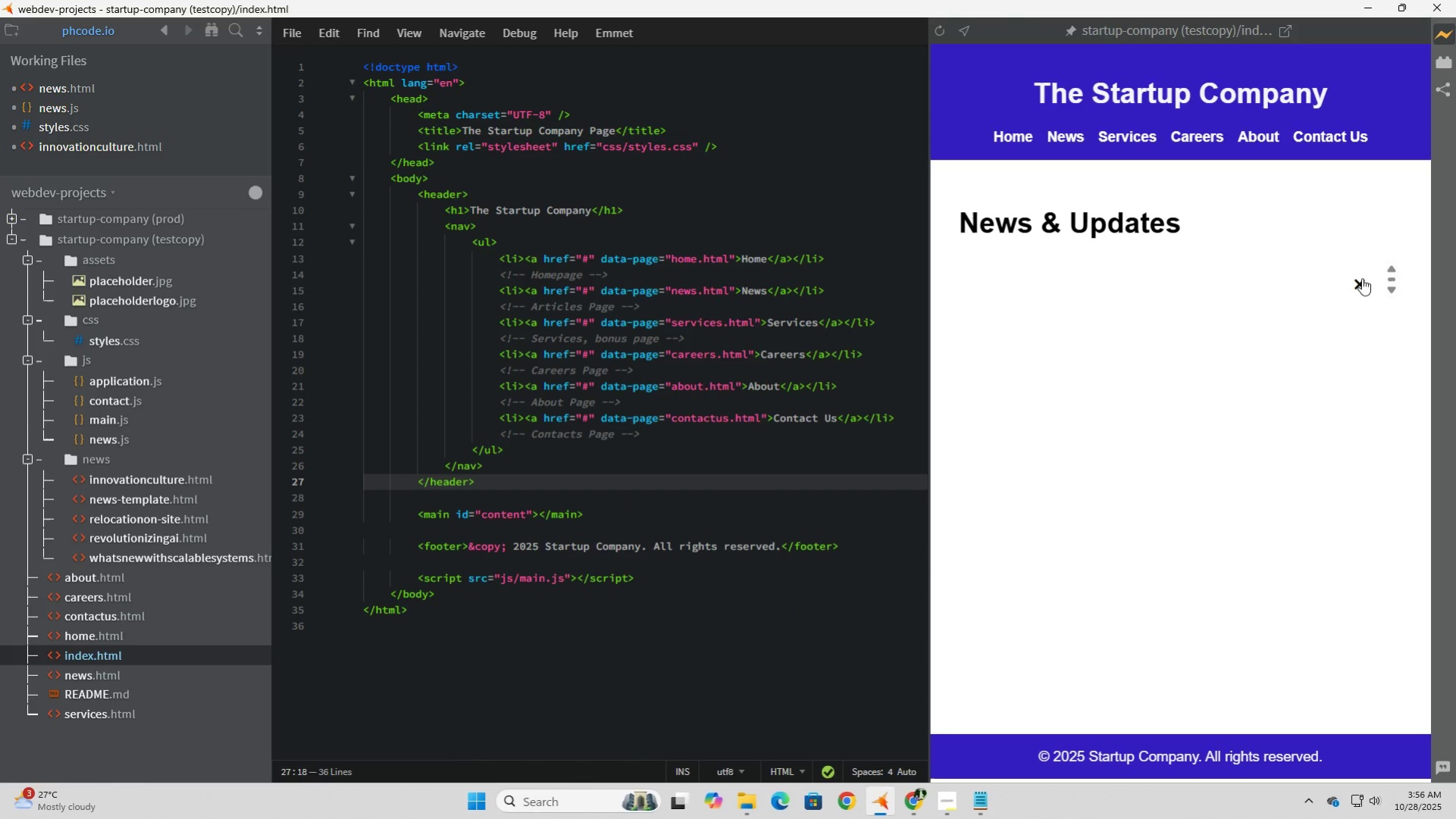 
left_click([1364, 278])
 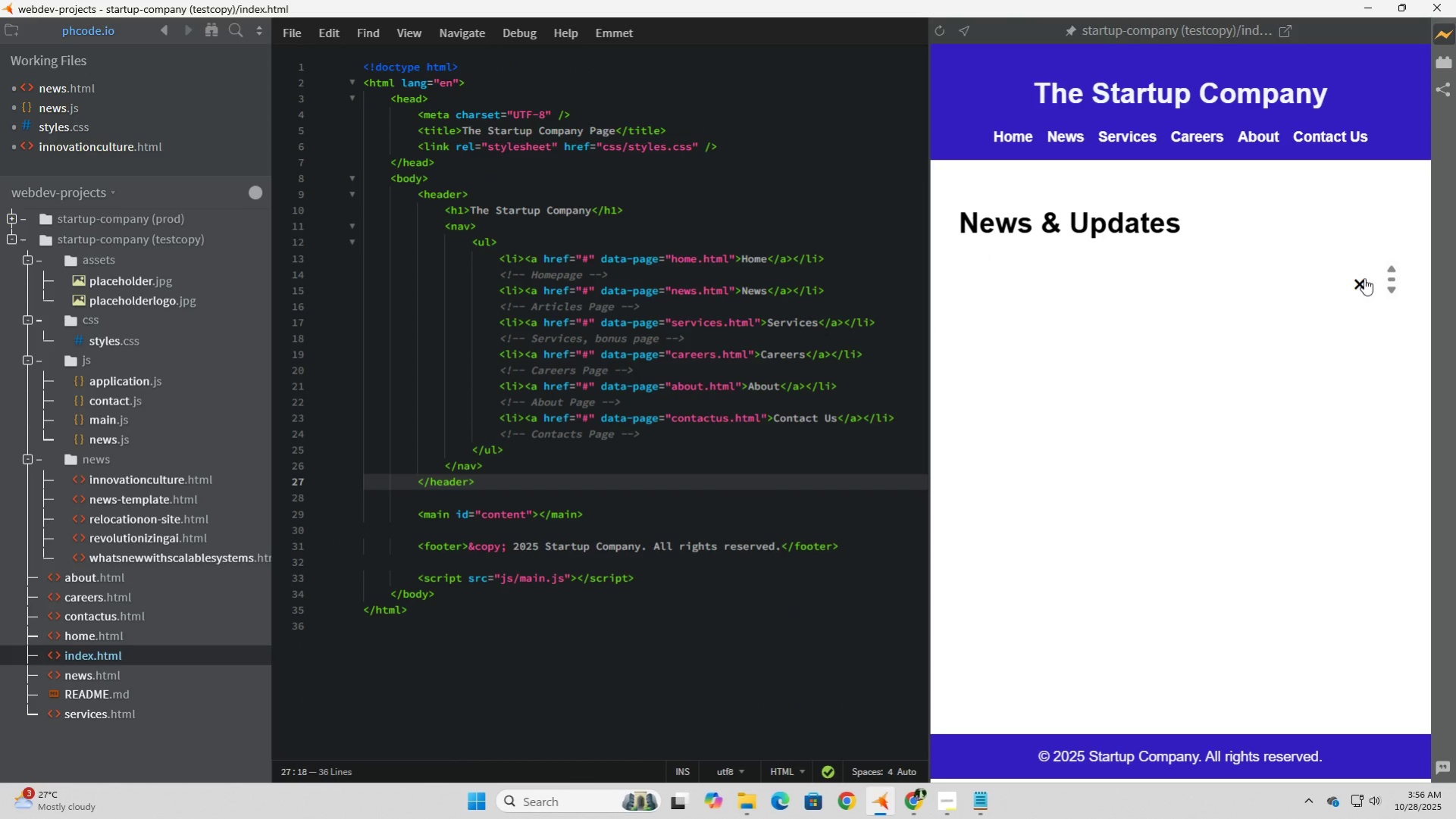 
double_click([1364, 278])
 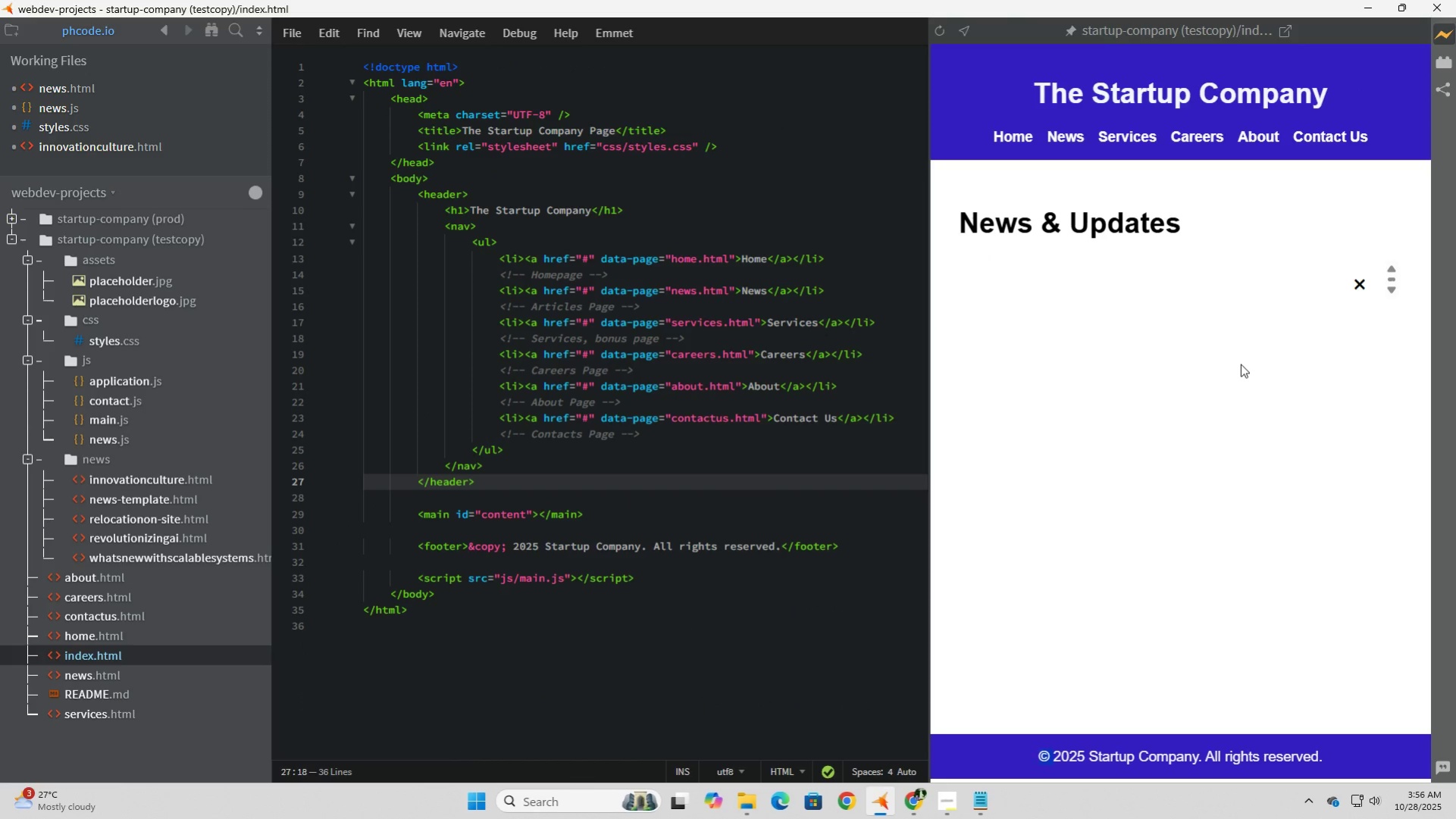 
double_click([1240, 364])
 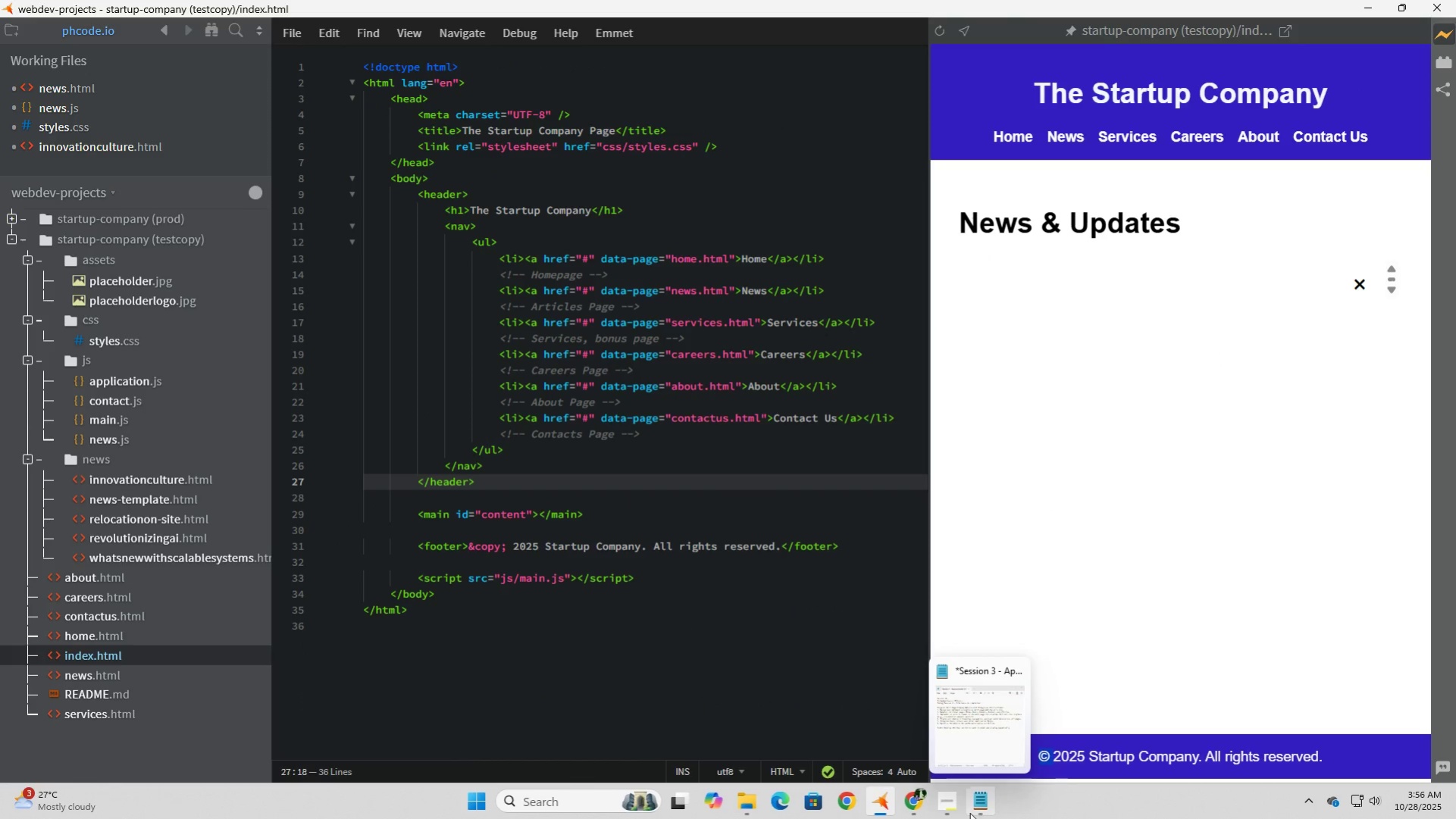 
left_click([980, 810])
 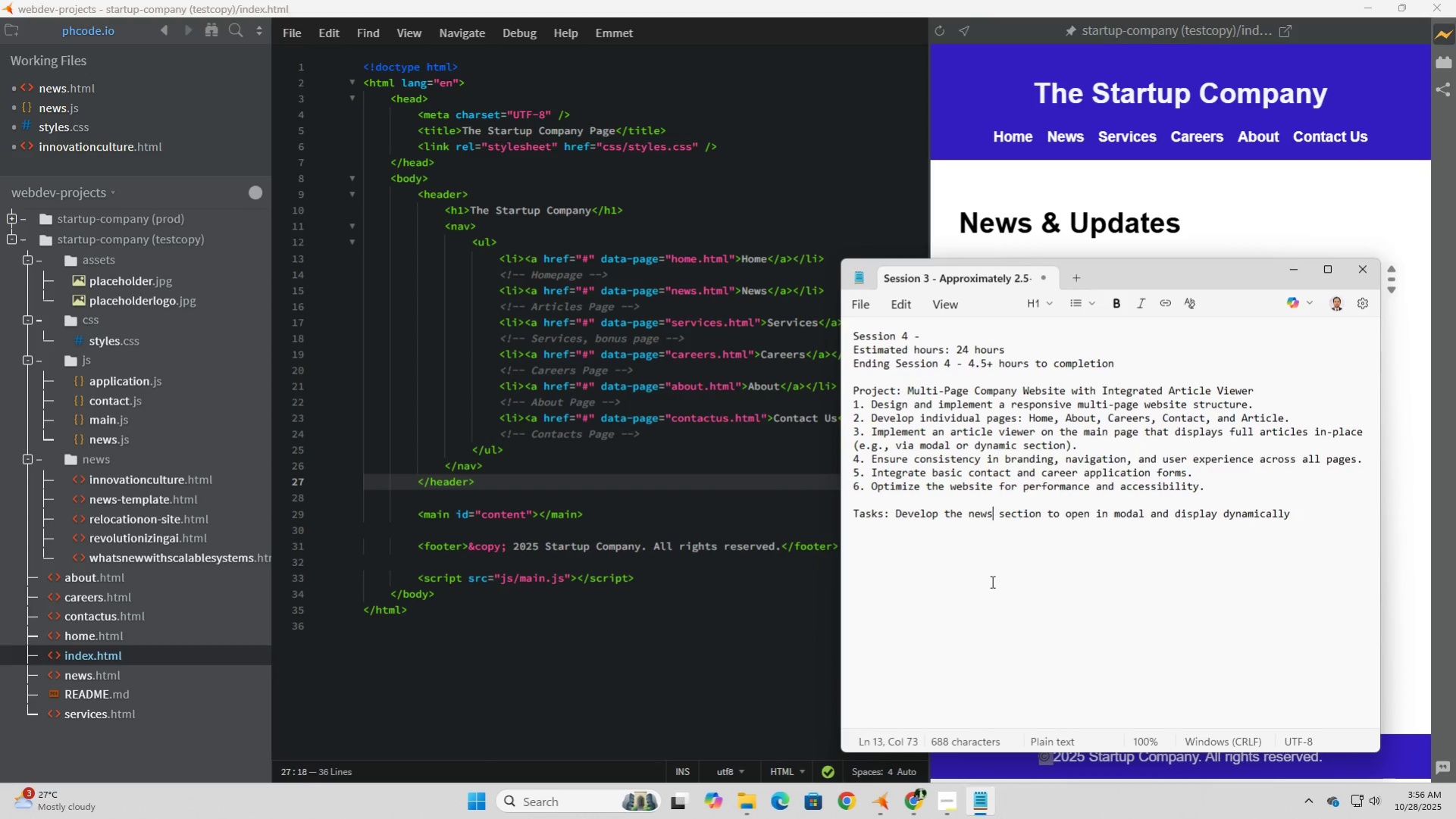 
left_click([991, 581])
 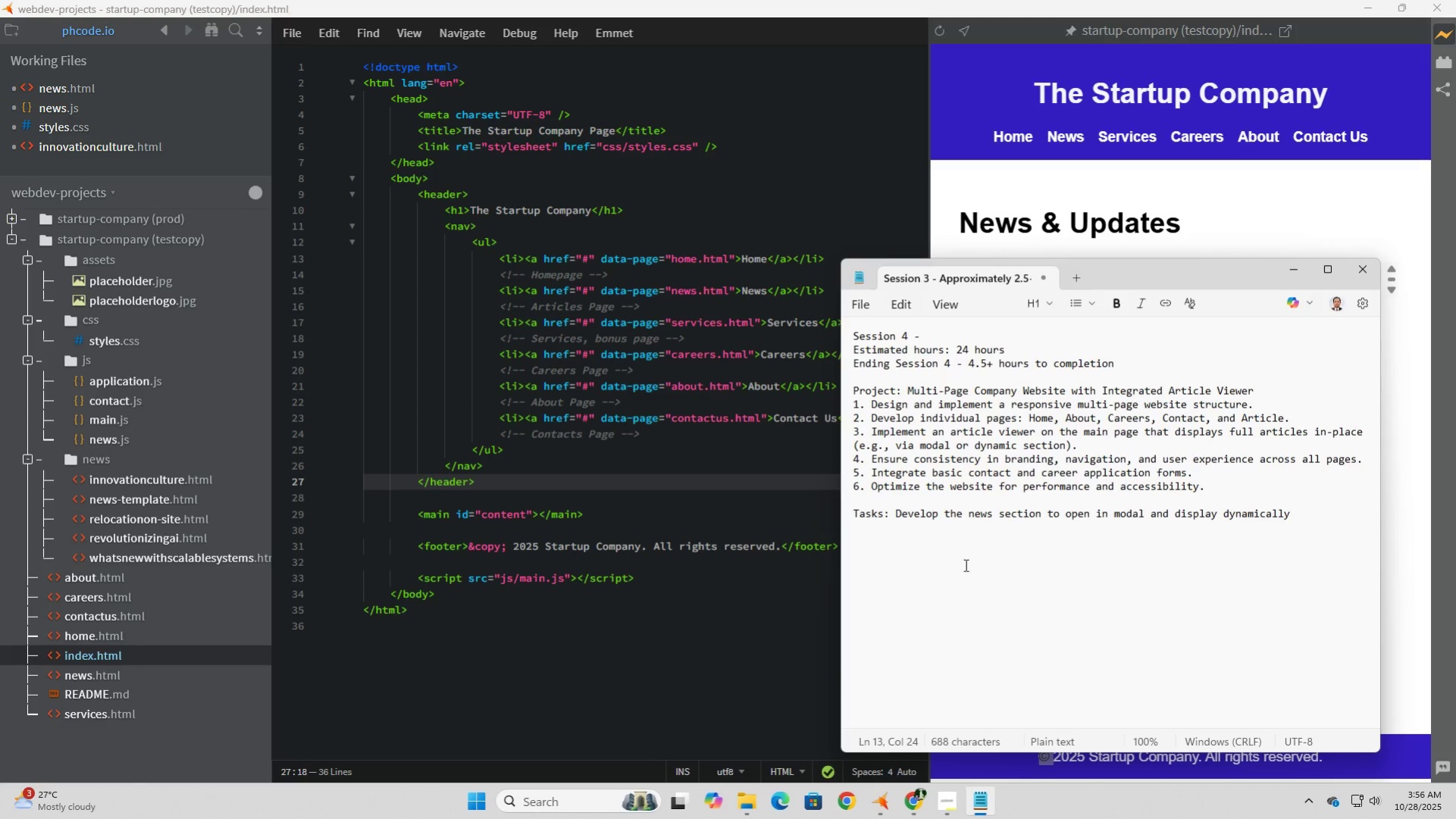 
left_click([938, 540])
 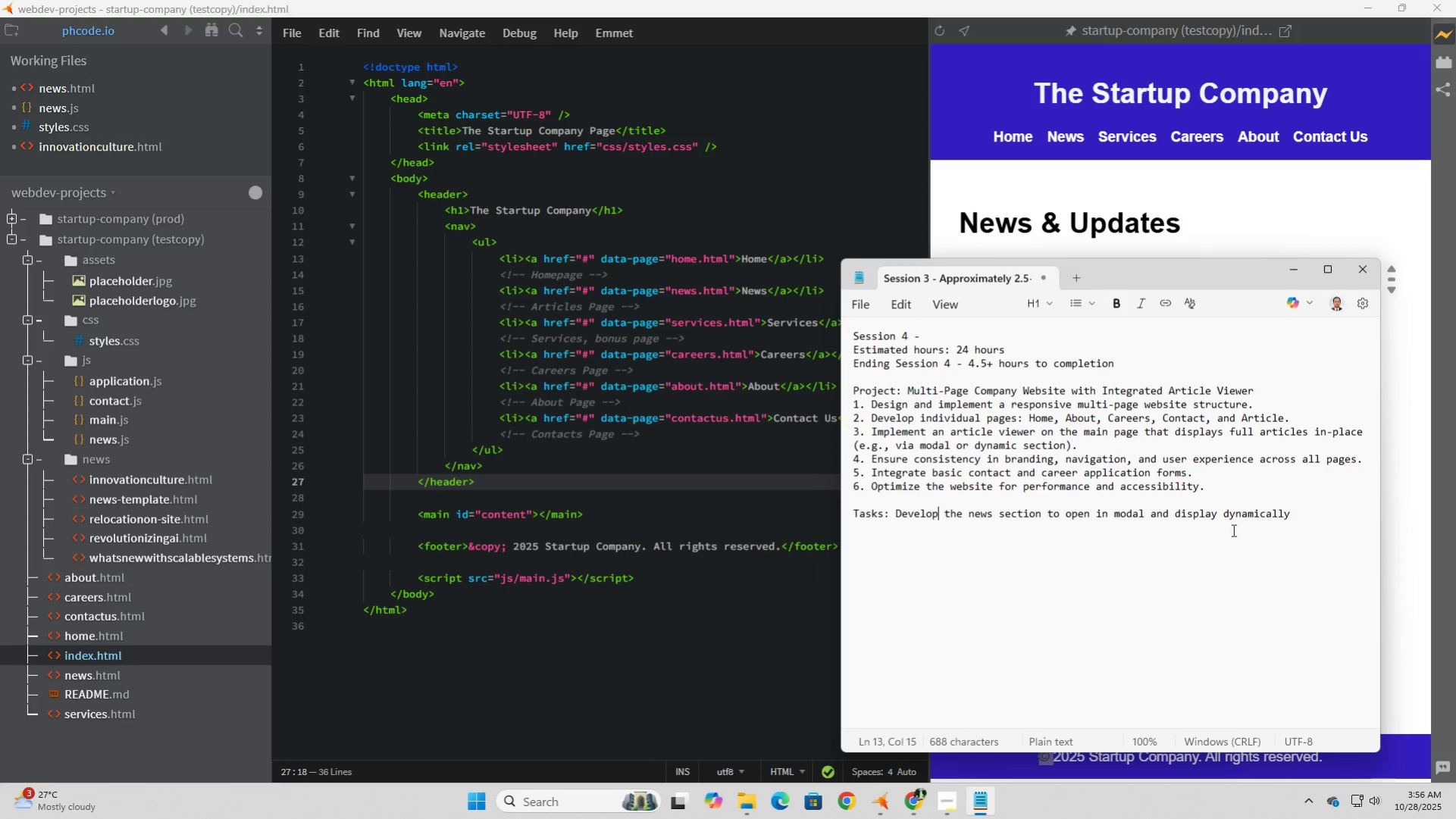 
left_click([1301, 512])
 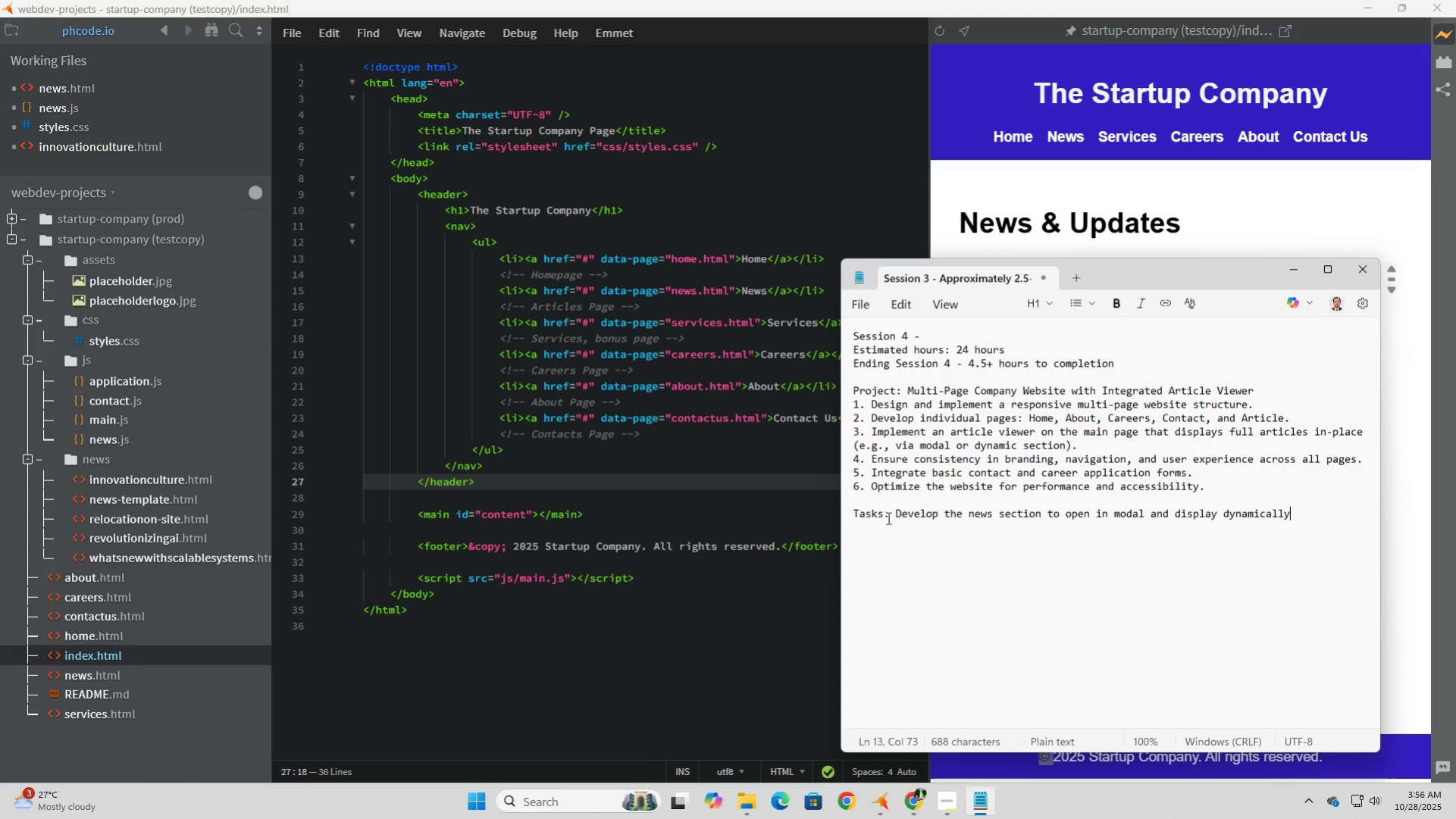 
left_click([899, 511])
 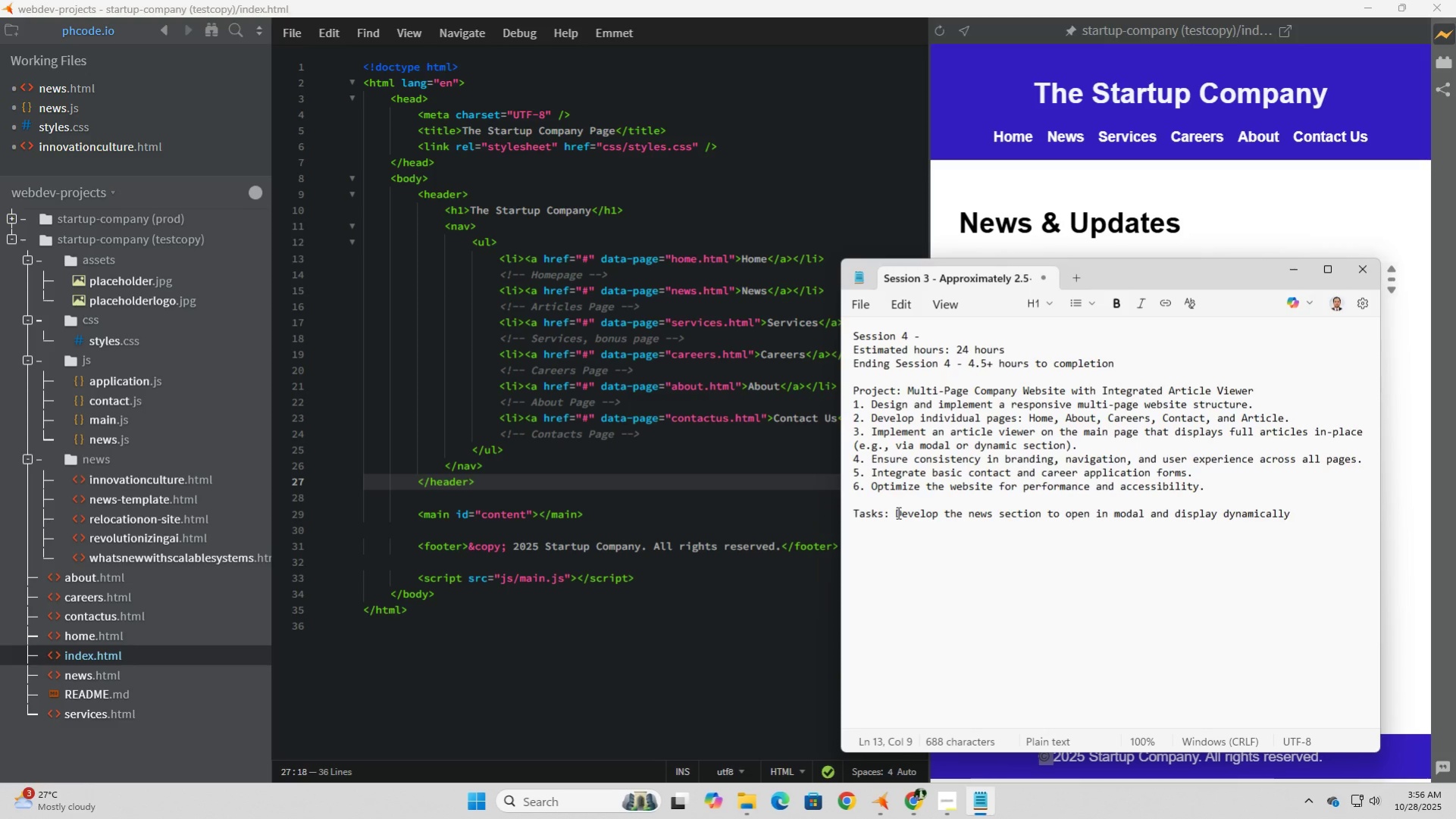 
left_click([897, 512])
 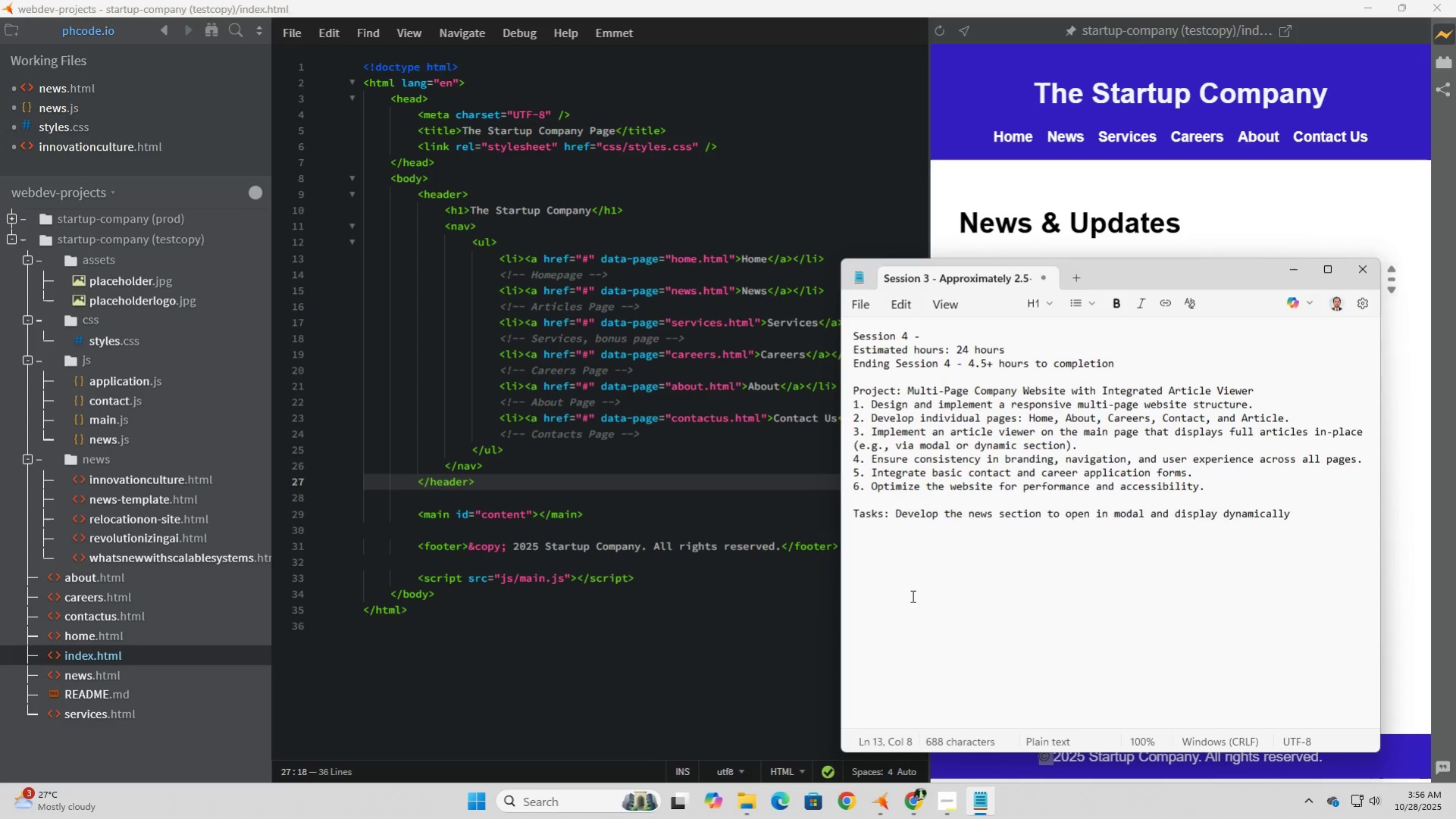 
key(Enter)
 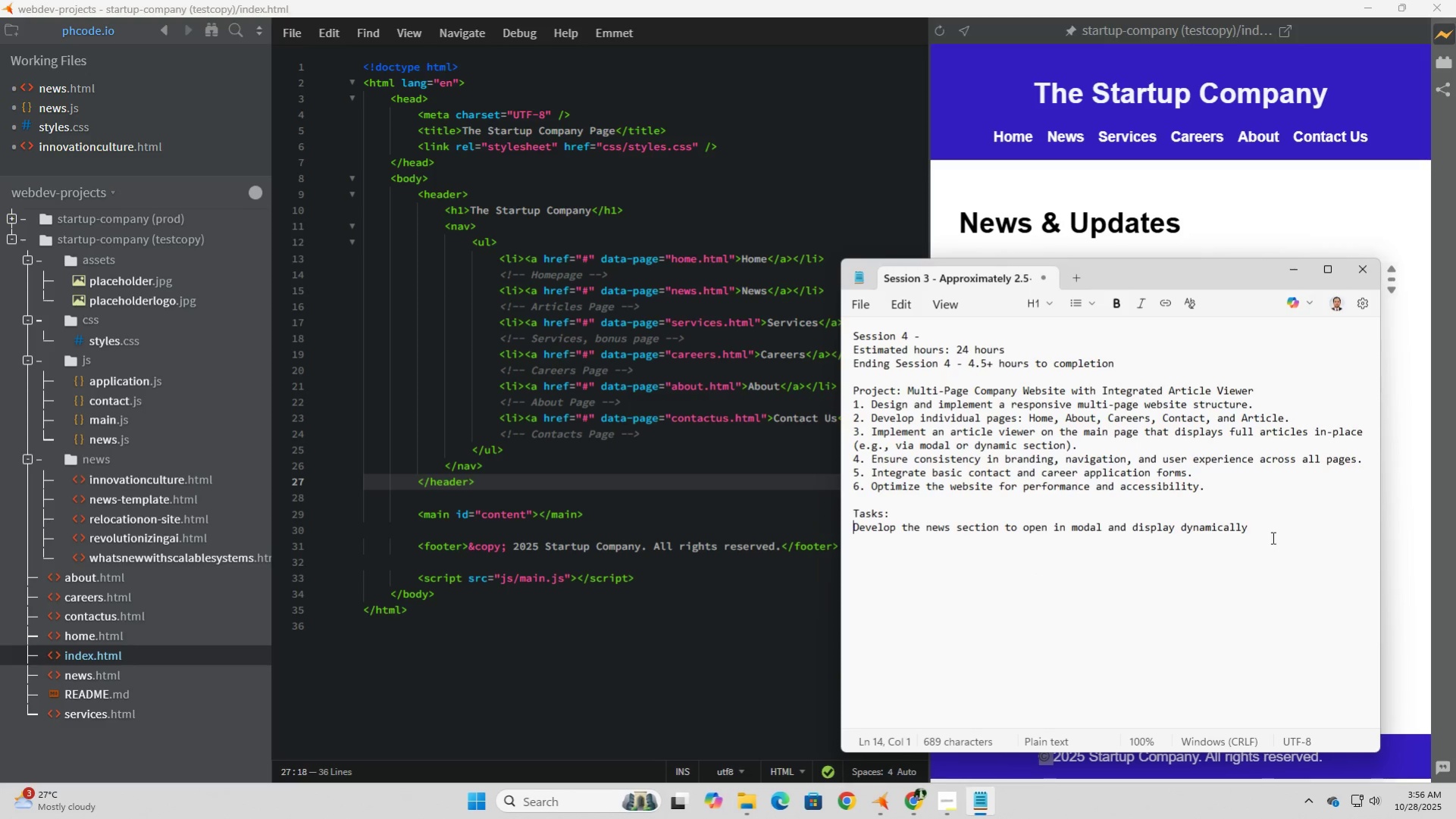 
left_click([1266, 528])
 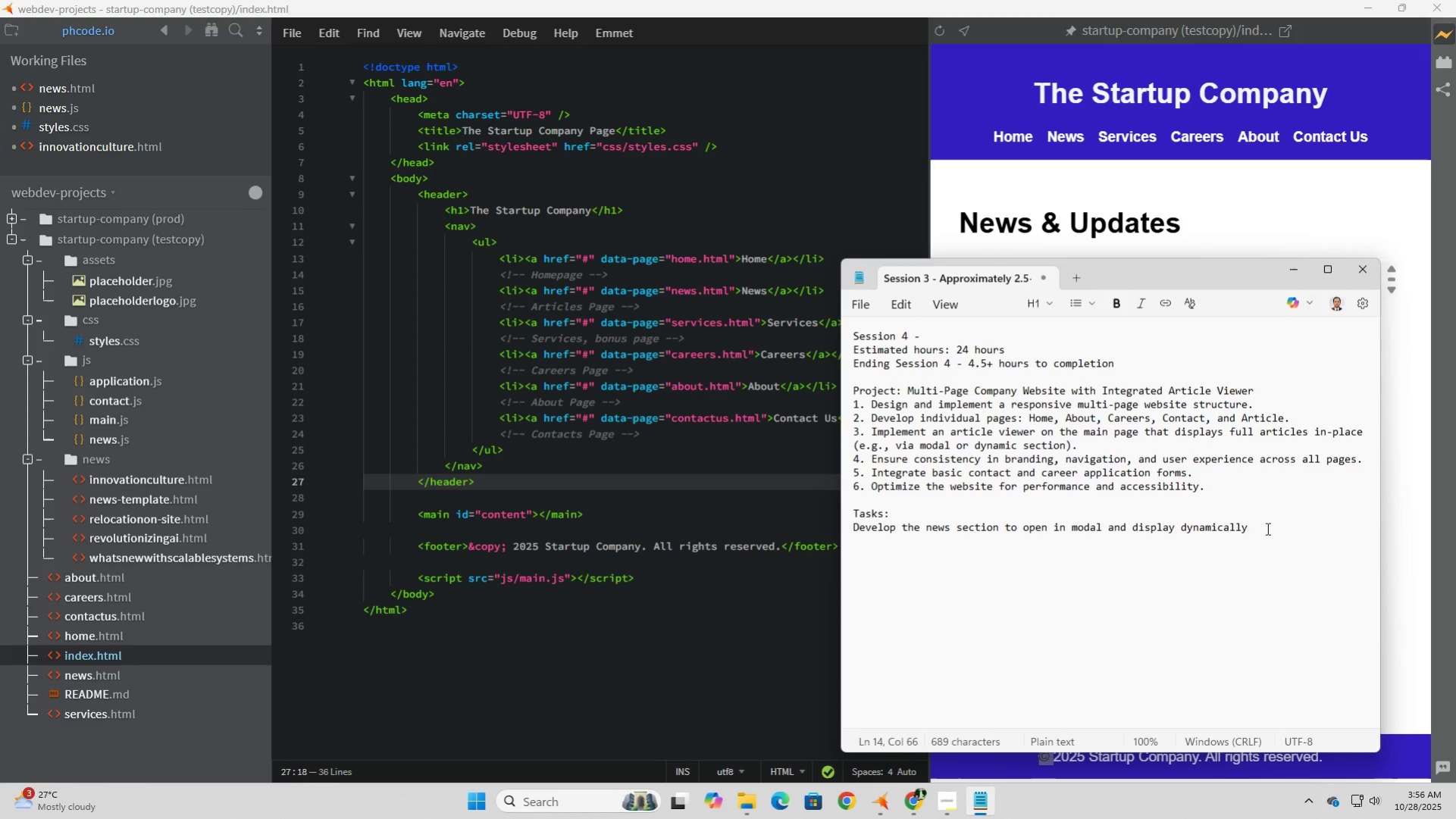 
key(Period)
 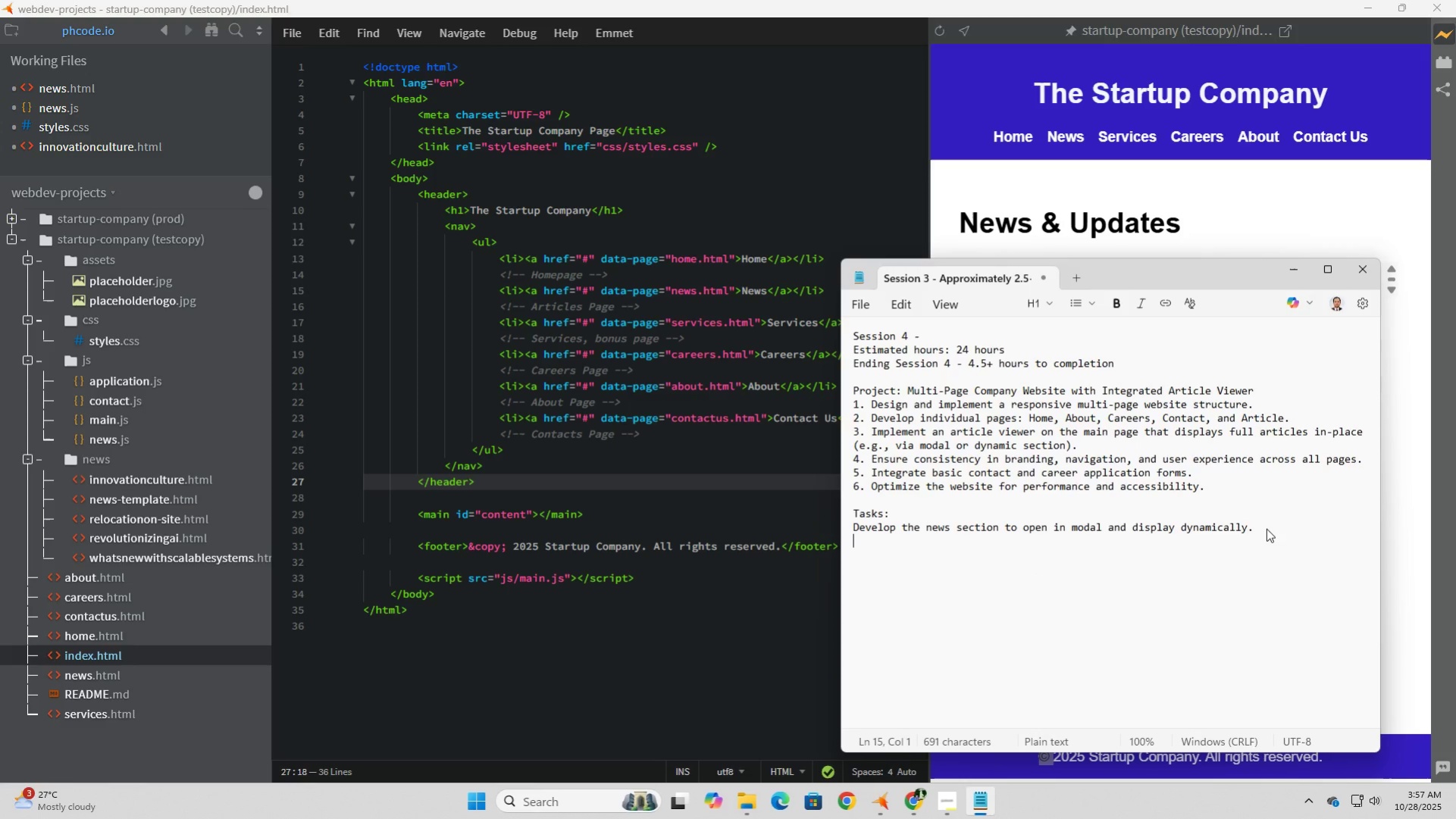 
key(Enter)
 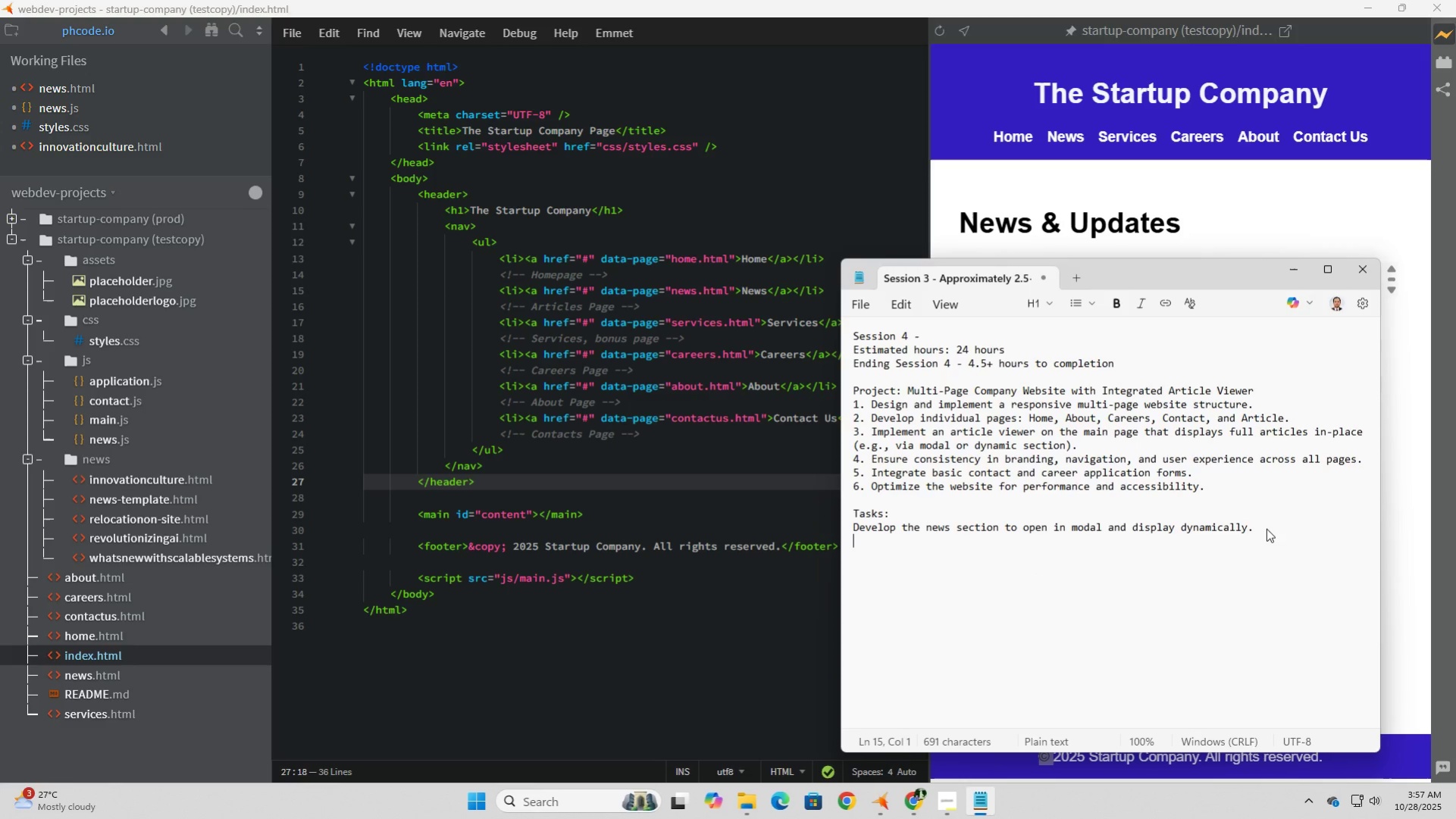 